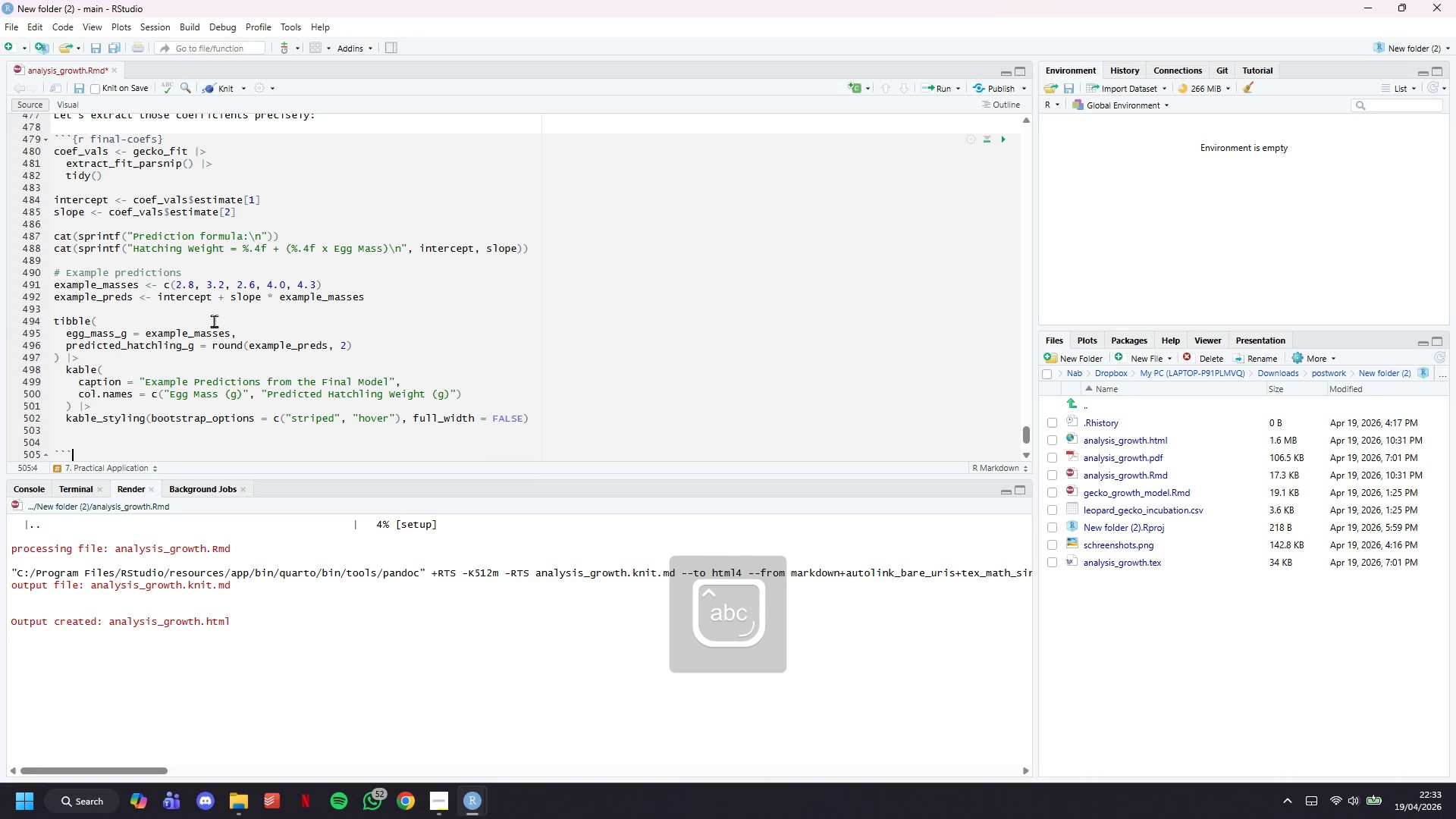 
key(ArrowDown)
 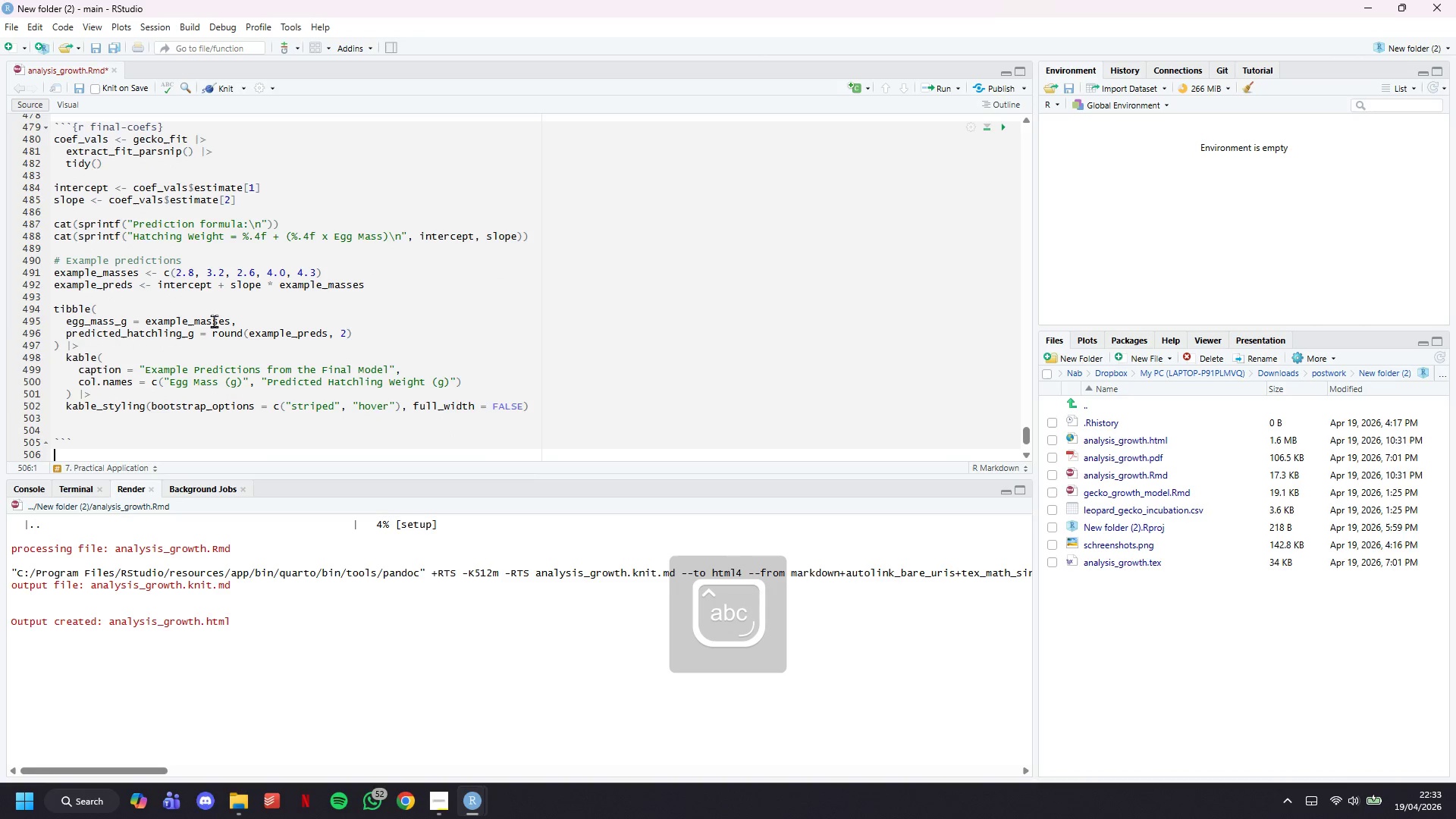 
key(ArrowDown)
 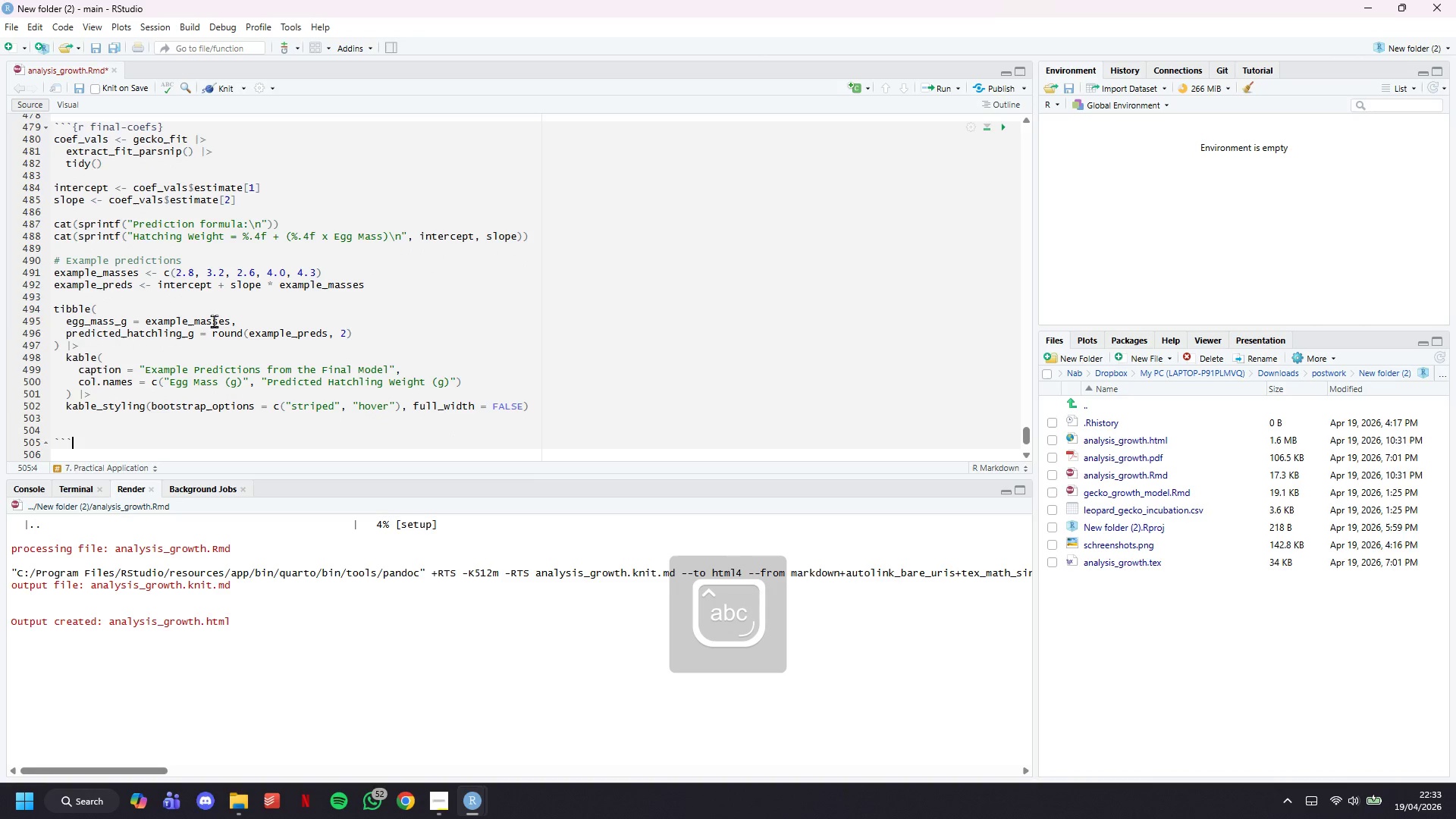 
key(ArrowUp)
 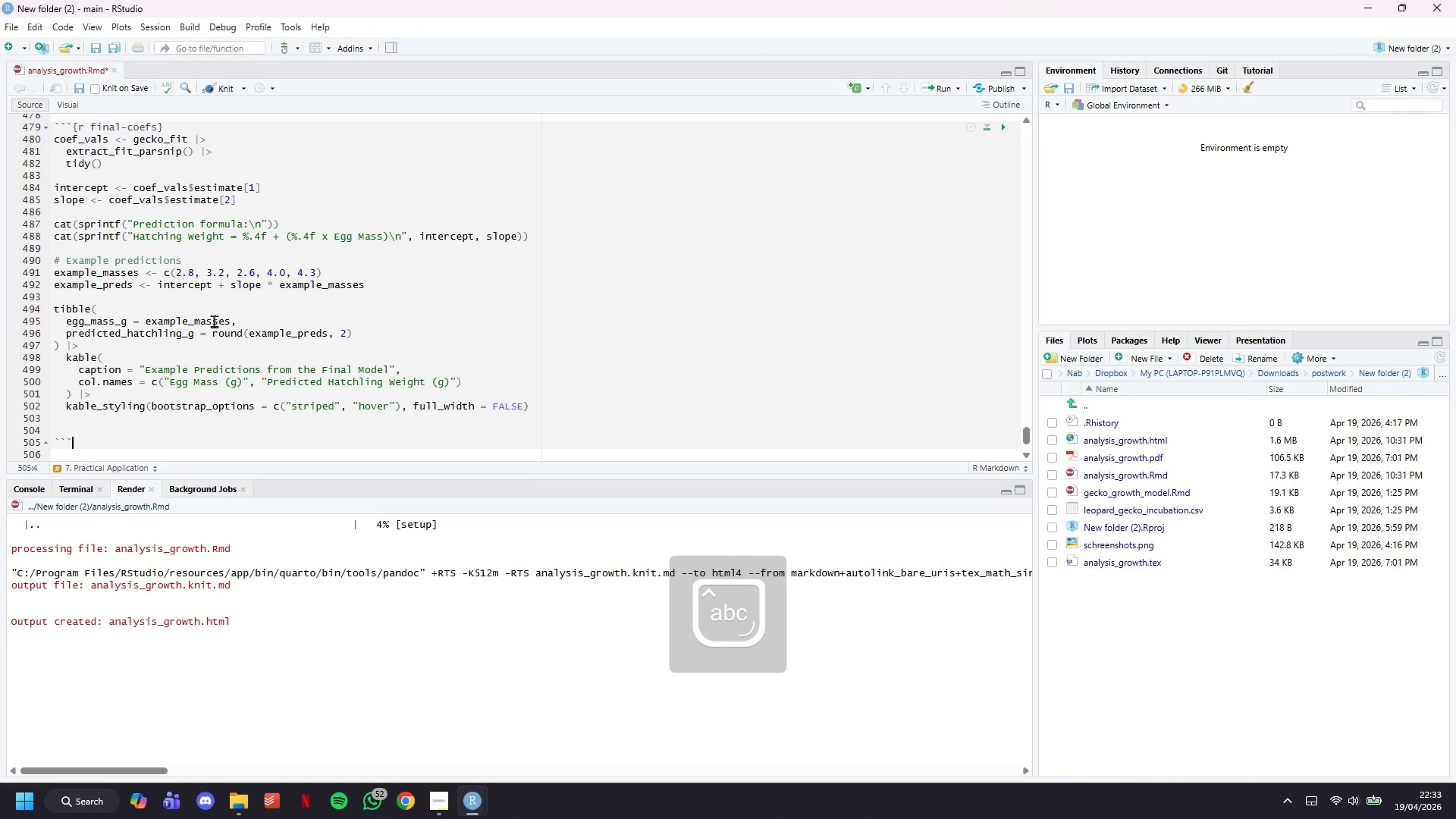 
key(ArrowUp)
 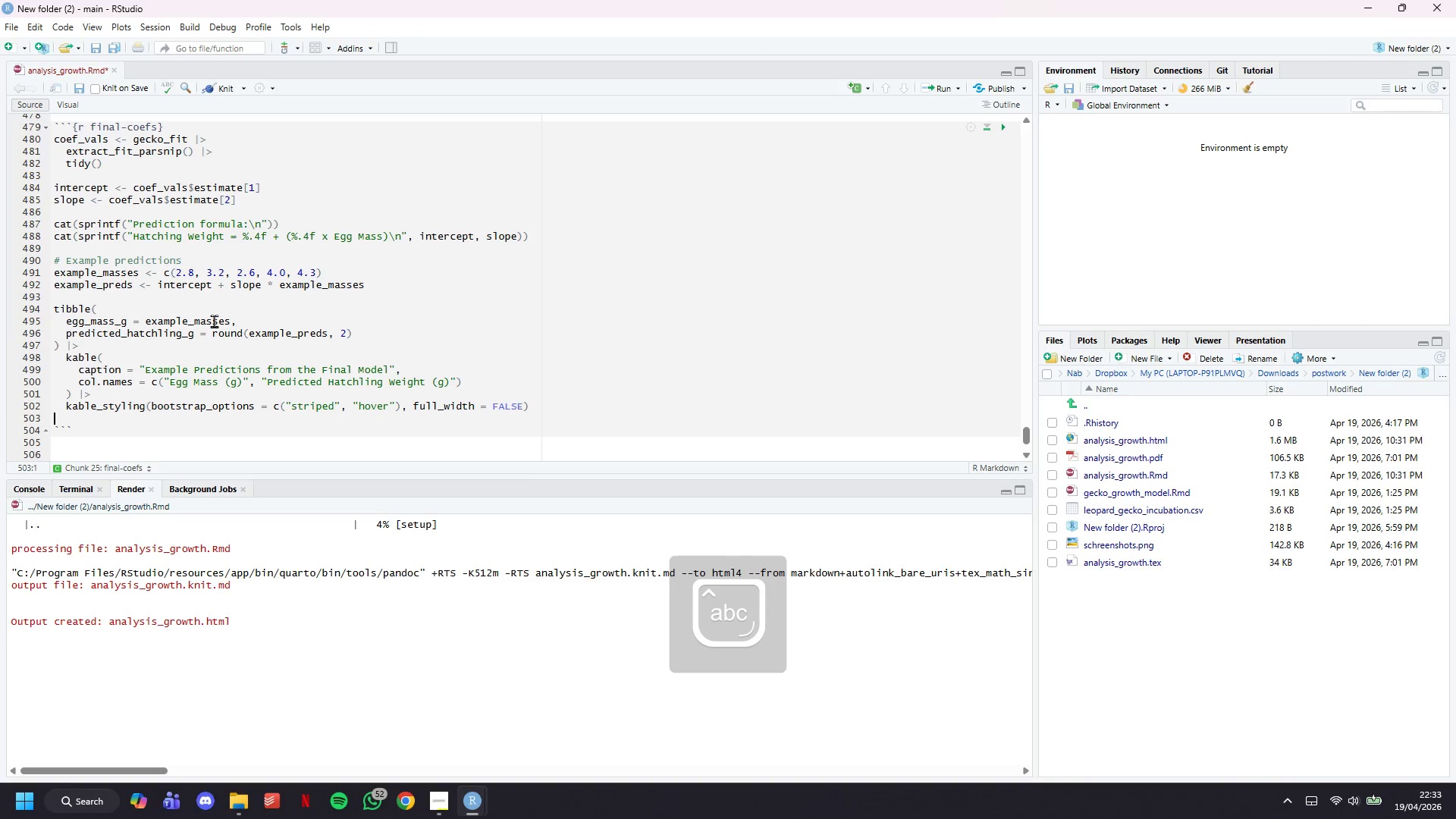 
key(Backspace)
 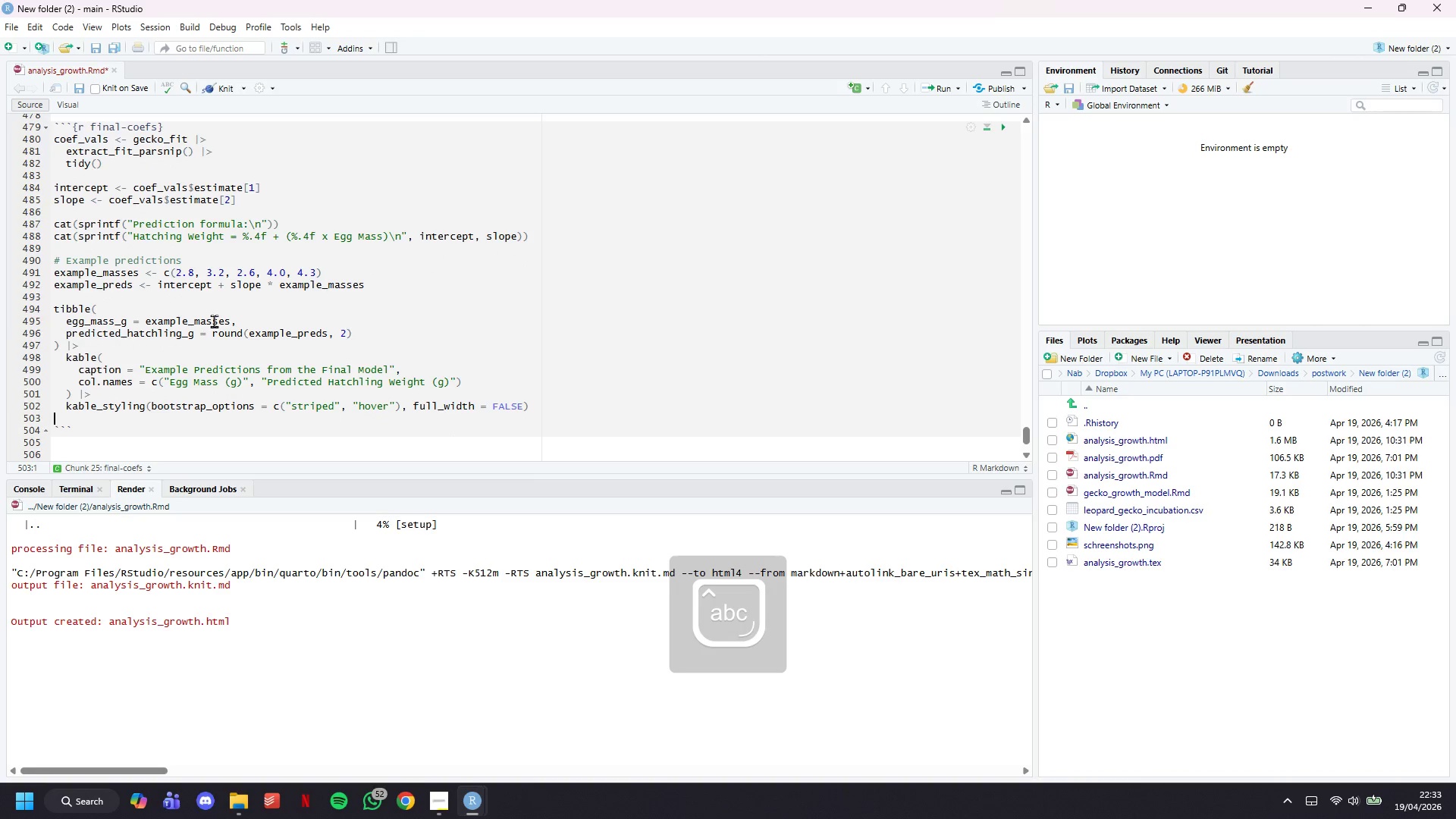 
key(Backspace)
 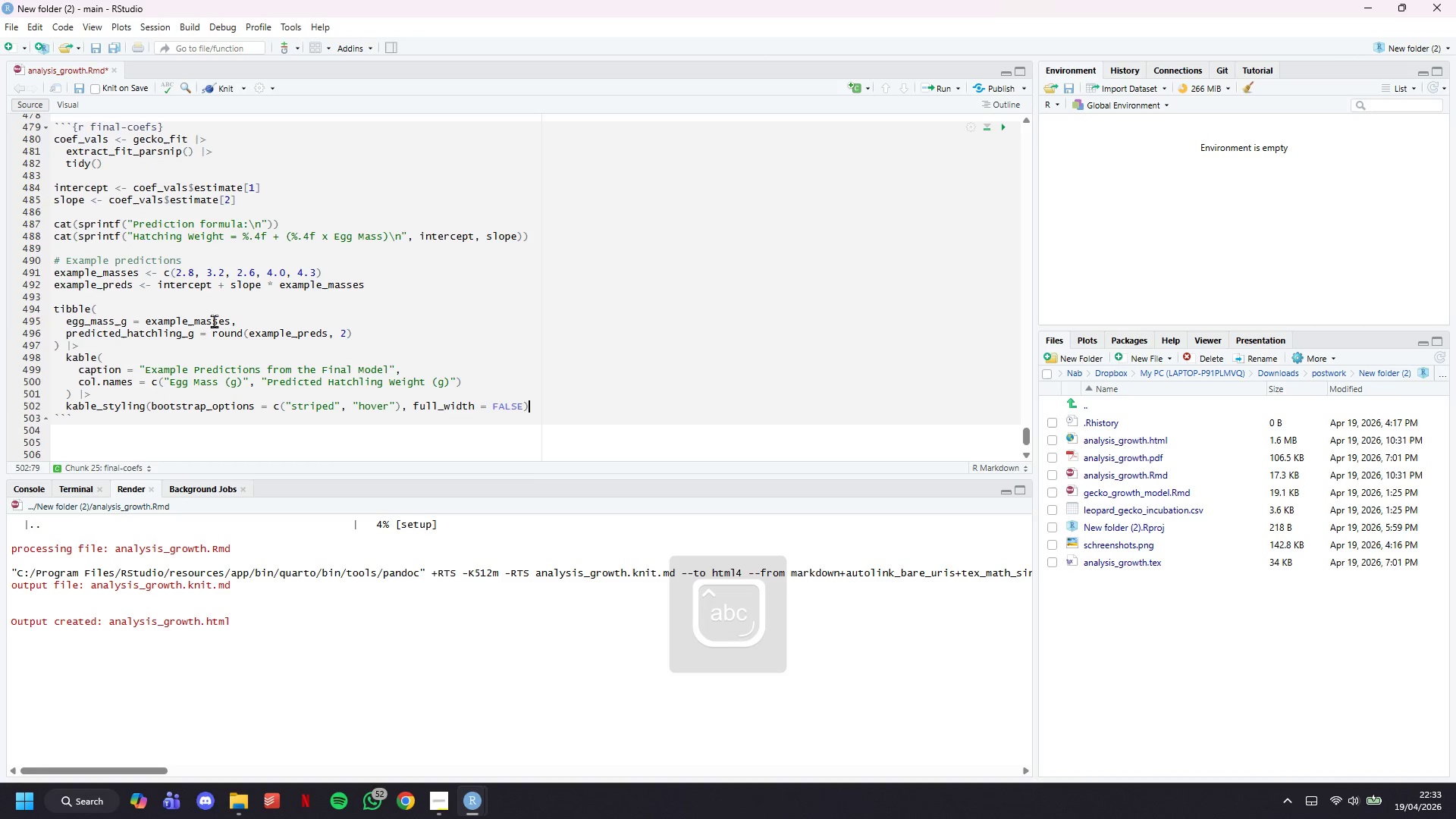 
key(Control+S)
 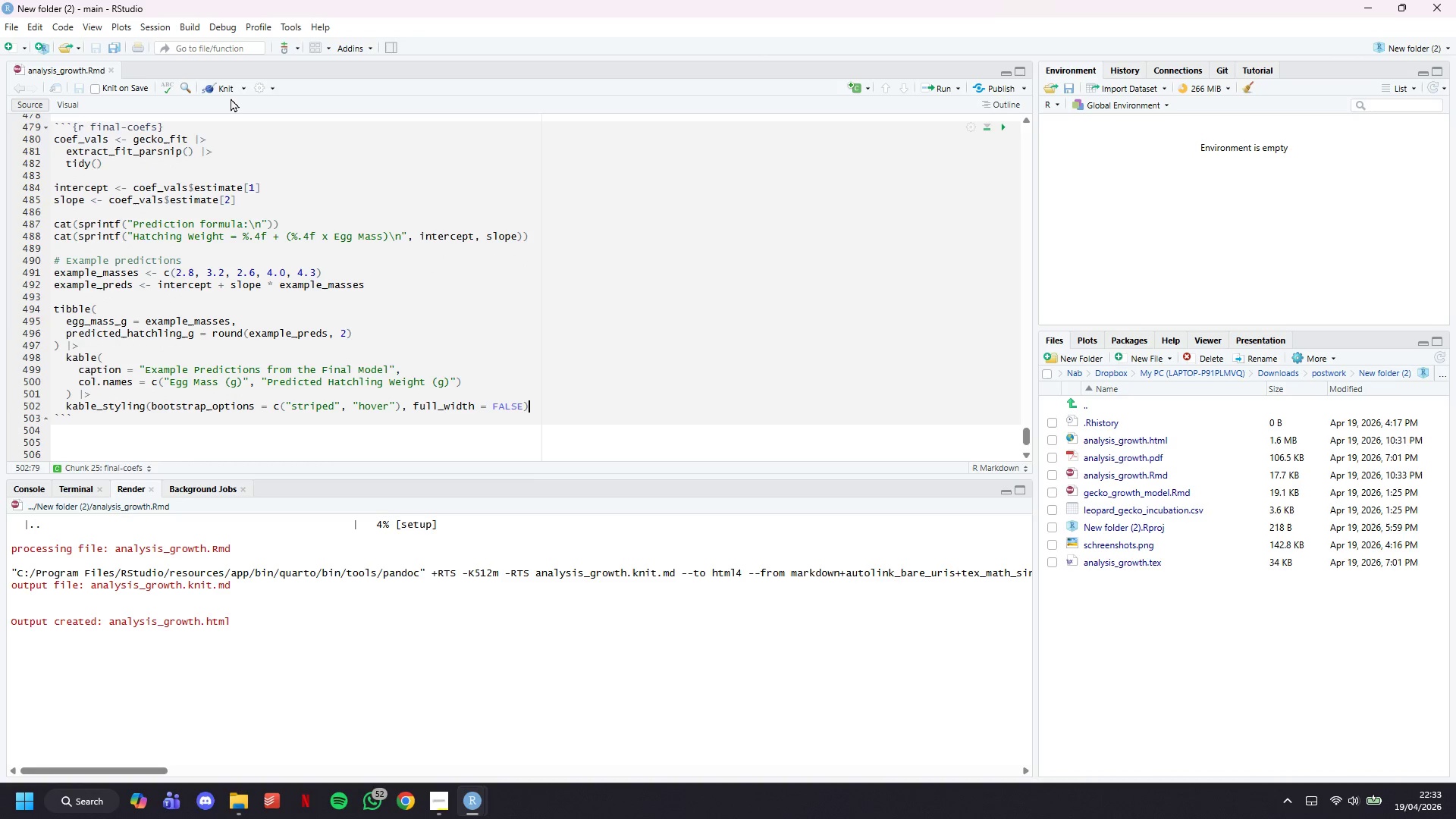 
left_click([229, 83])
 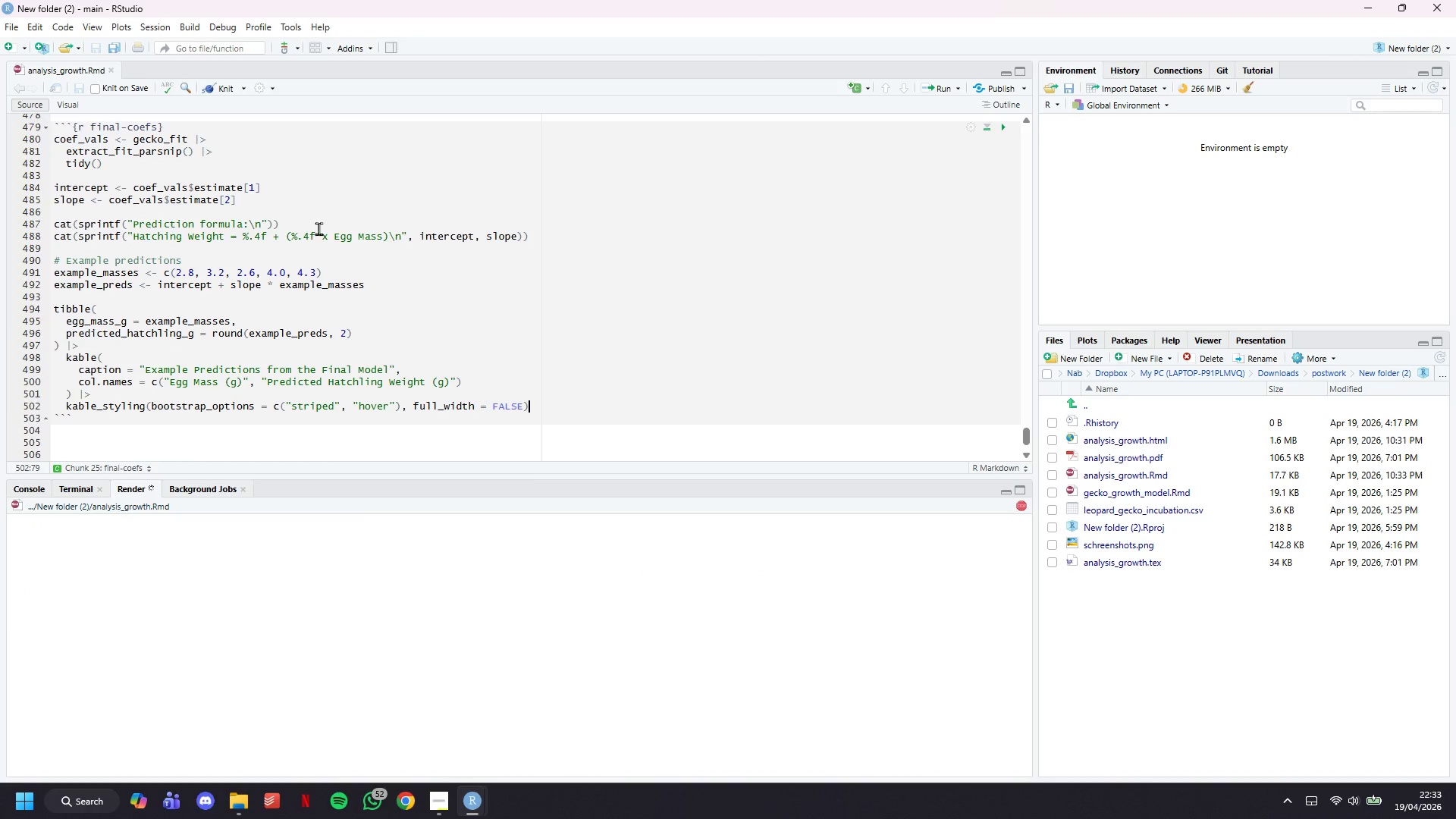 
scroll: coordinate [329, 222], scroll_direction: down, amount: 5.0
 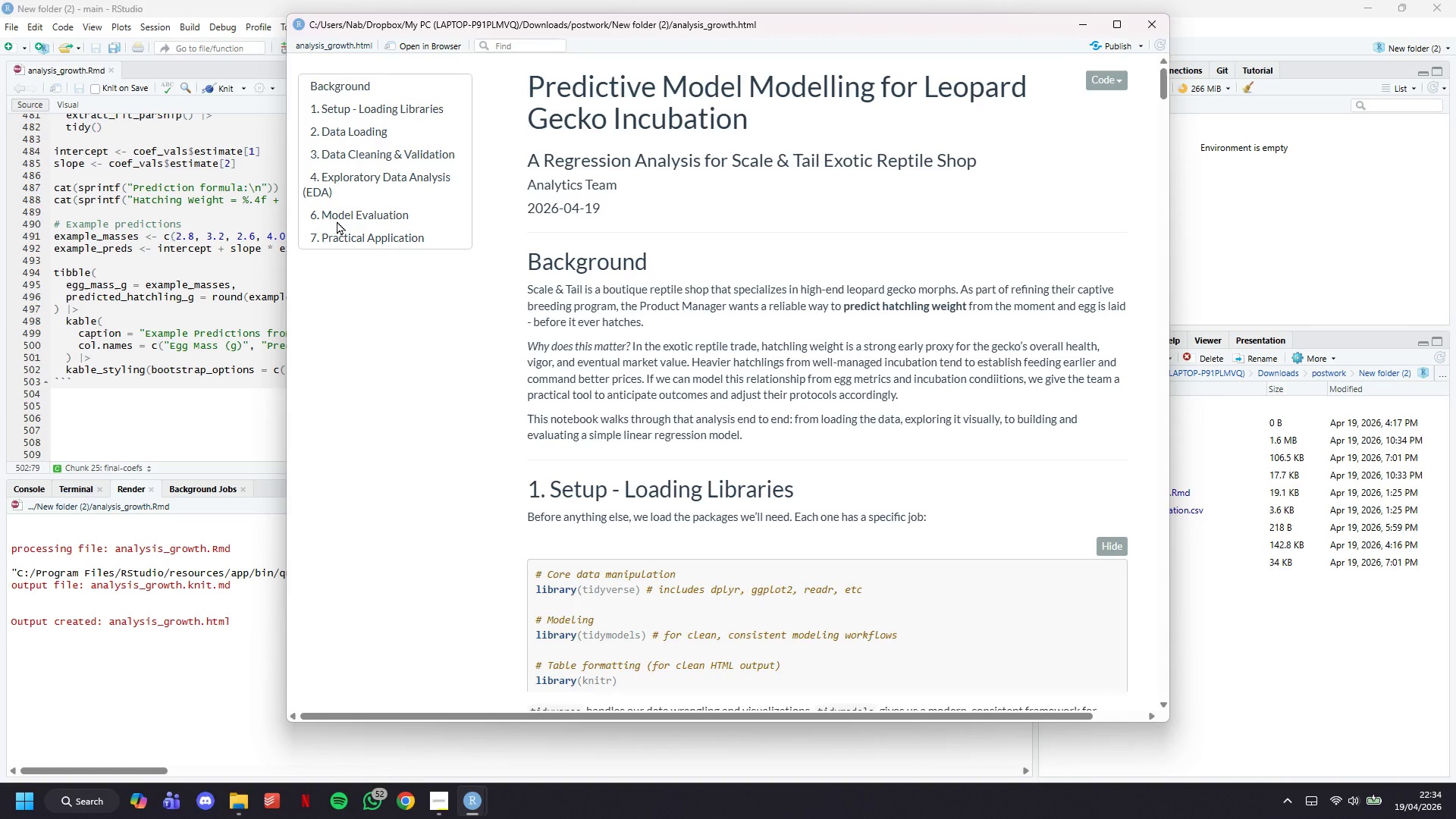 
wait(28.89)
 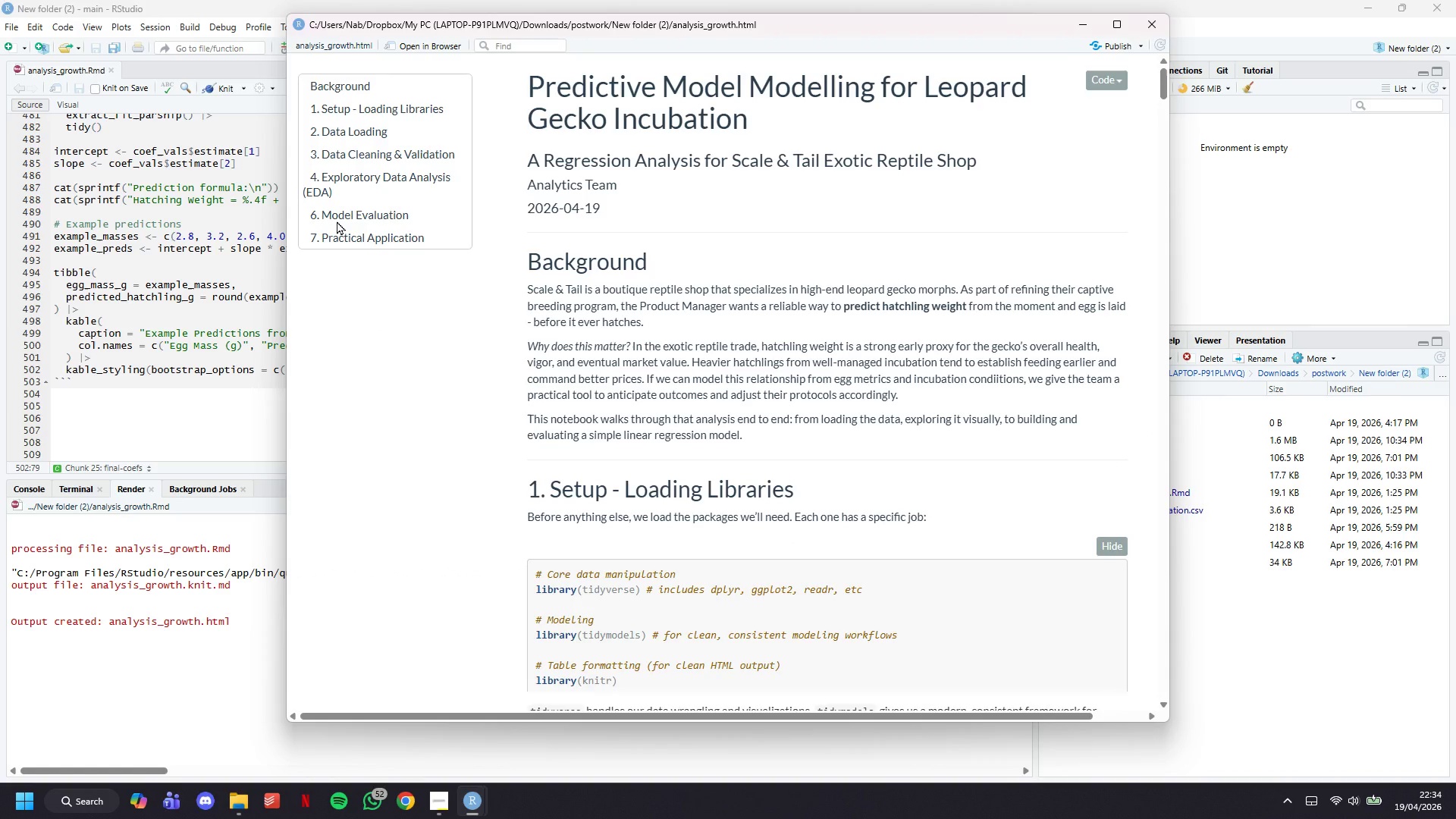 
scroll: coordinate [808, 535], scroll_direction: down, amount: 12.0
 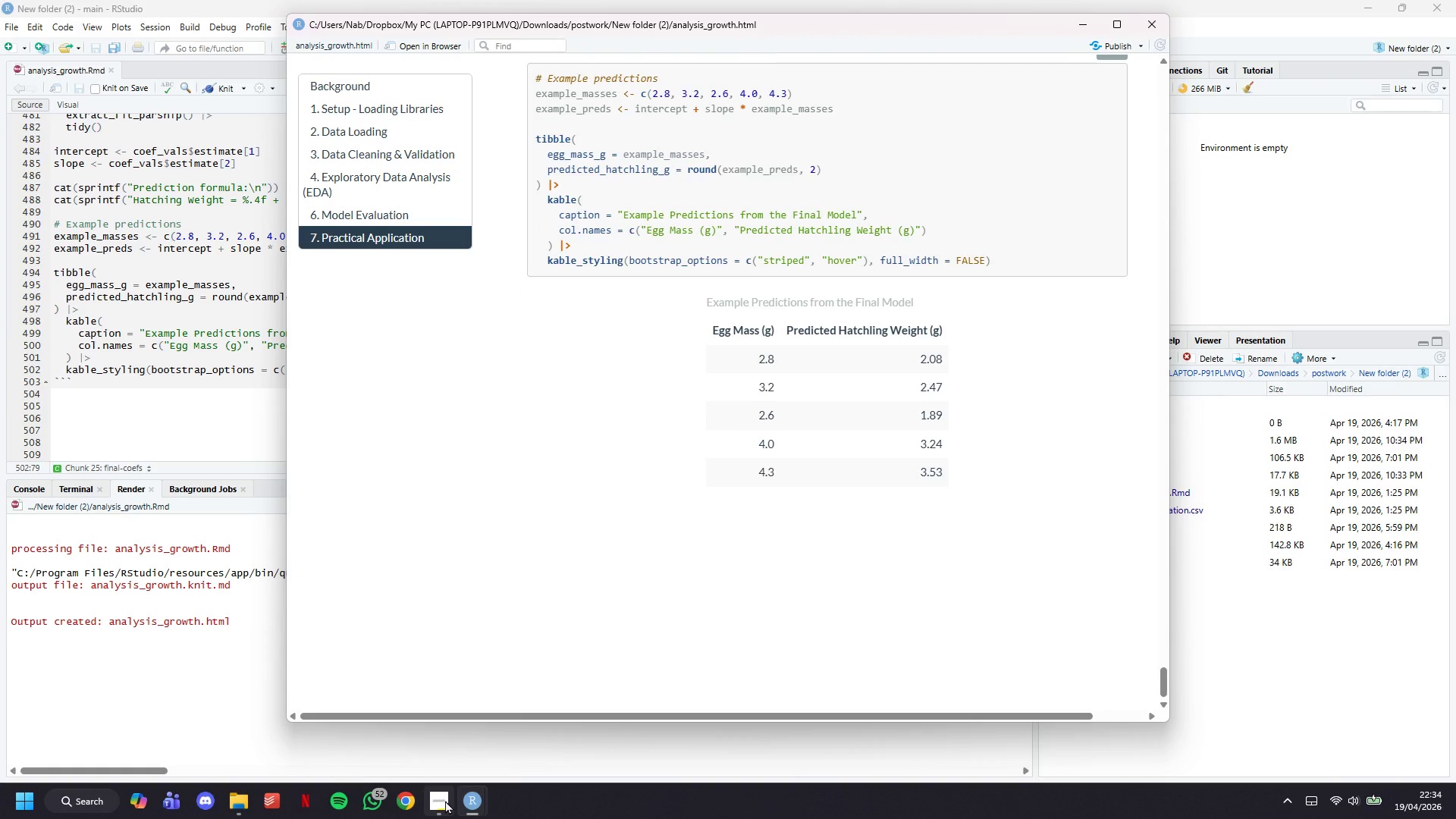 
left_click([450, 762])